 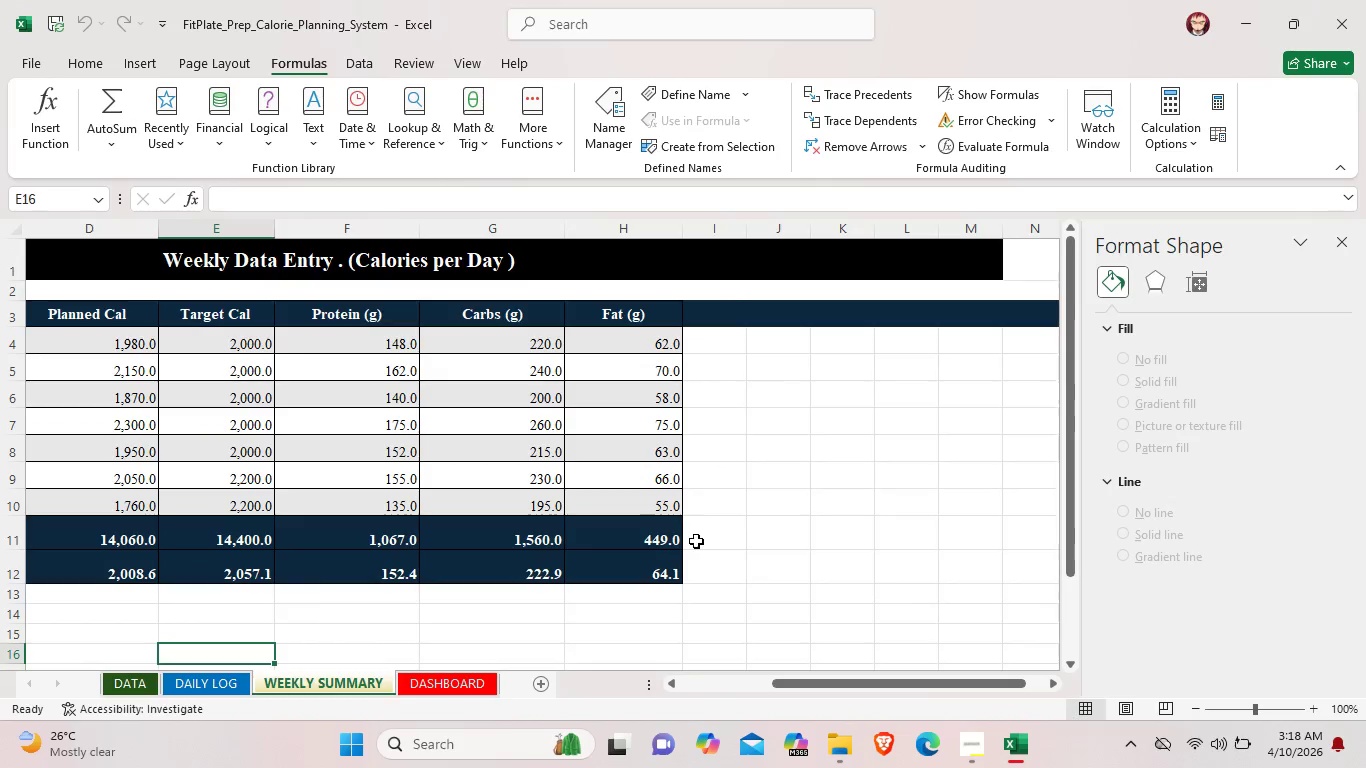 
left_click_drag(start_coordinate=[818, 683], to_coordinate=[708, 689])
 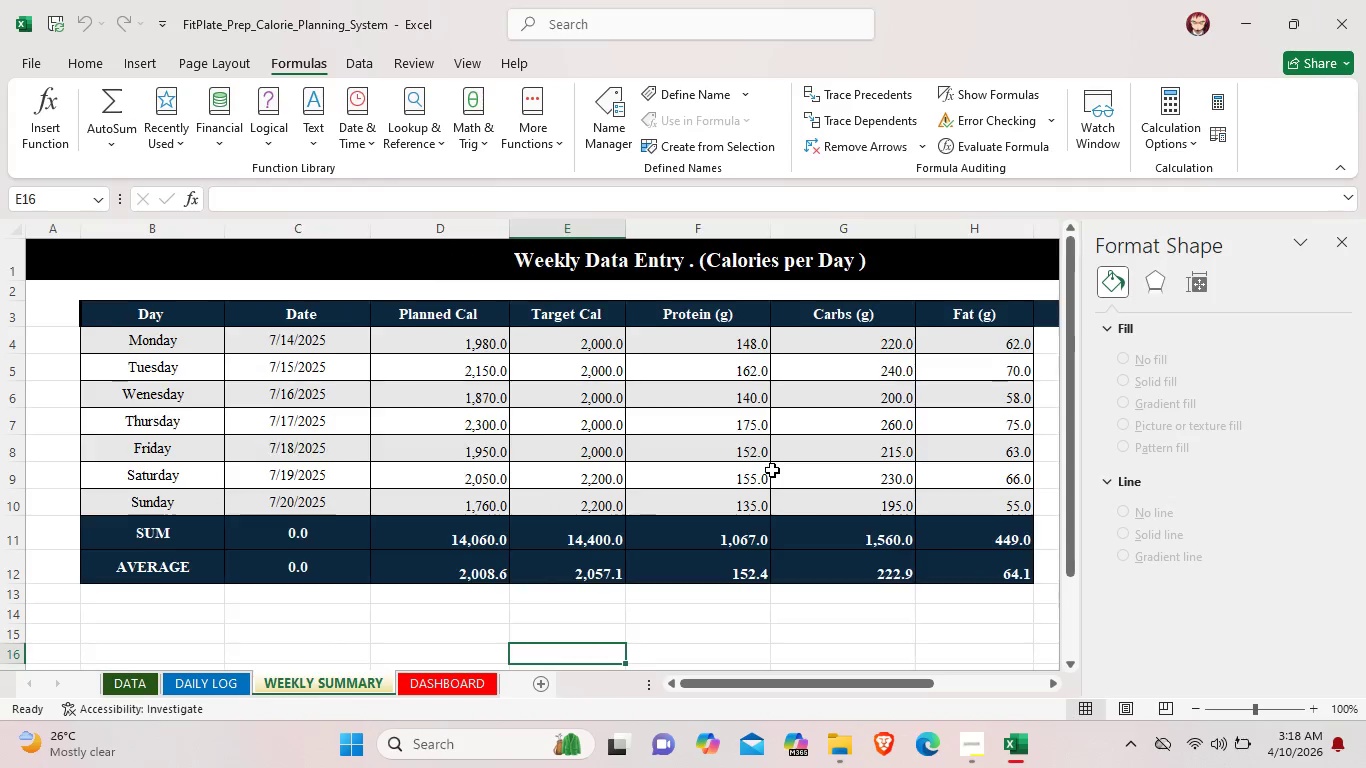 
scroll: coordinate [772, 470], scroll_direction: down, amount: 1.0
 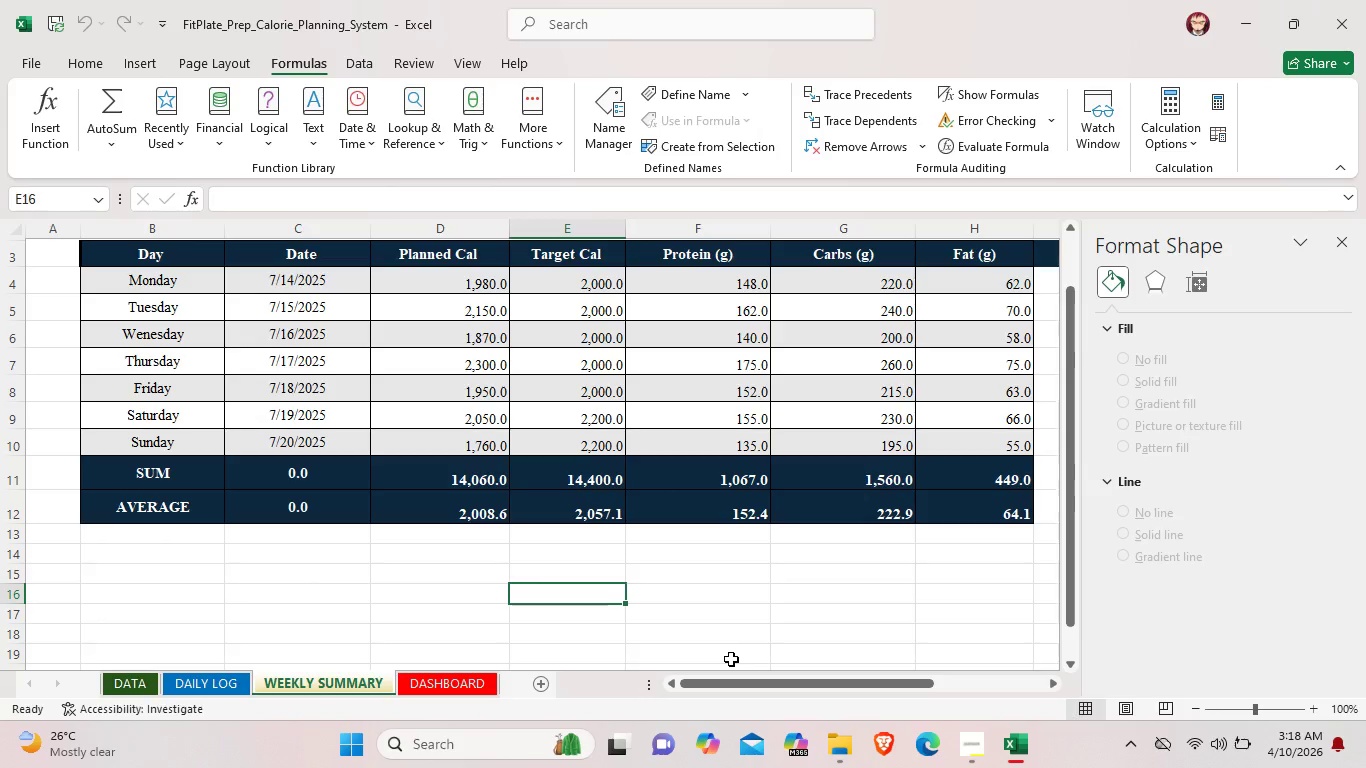 
wait(38.17)
 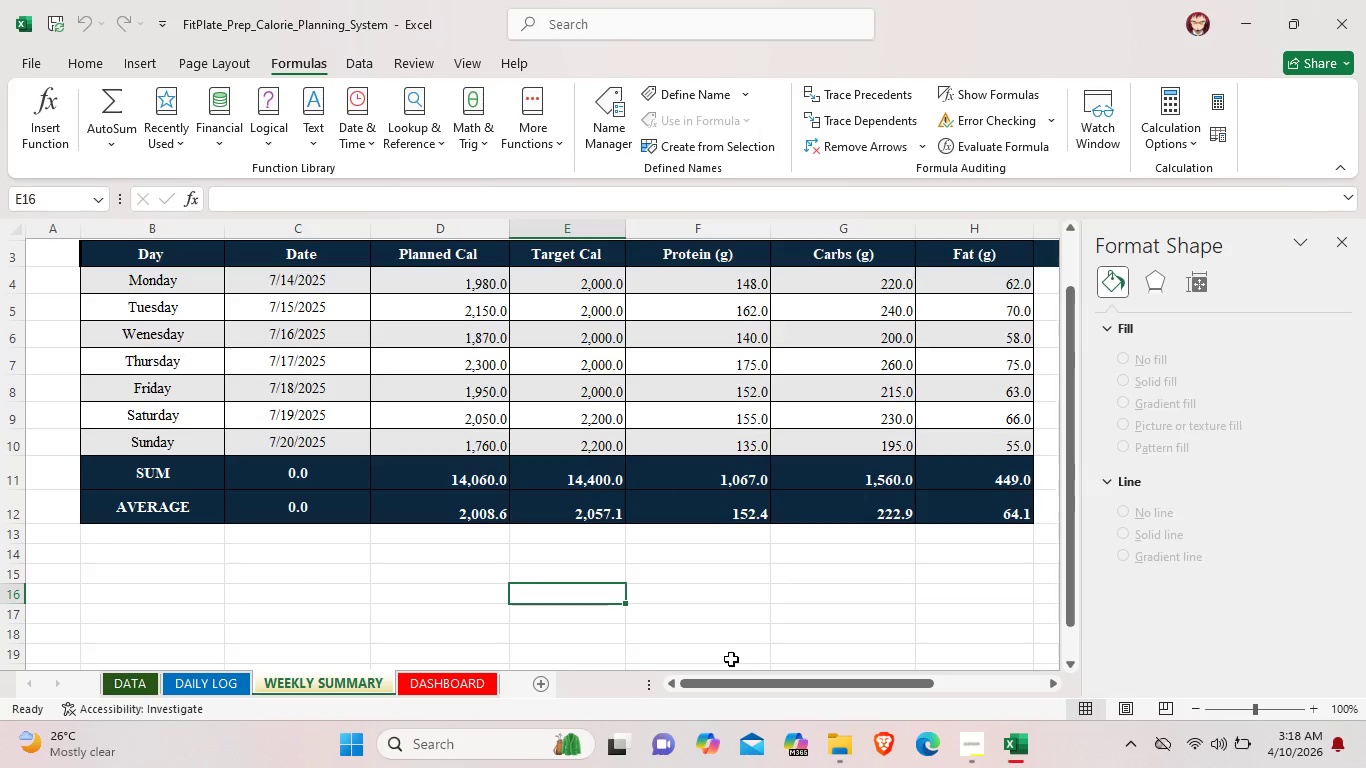 
left_click([916, 610])
 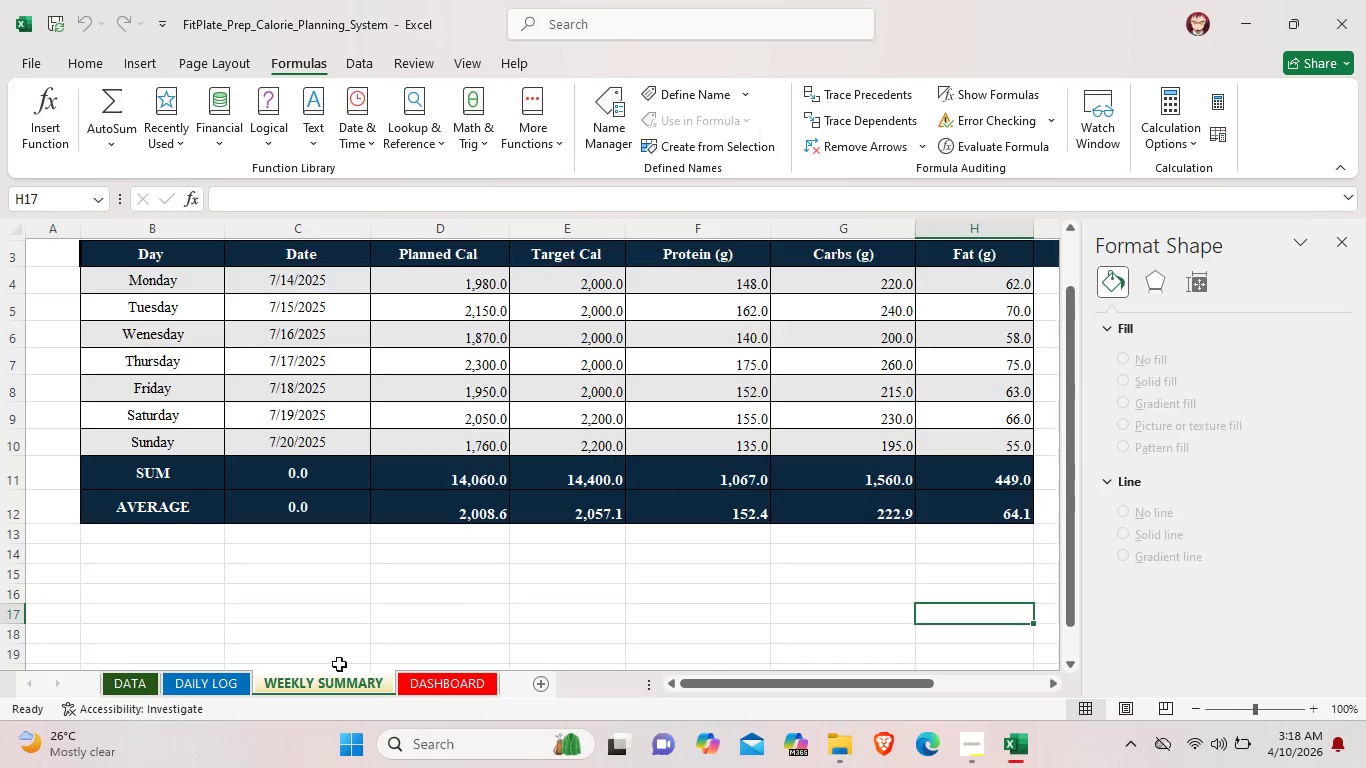 
scroll: coordinate [603, 548], scroll_direction: up, amount: 7.0
 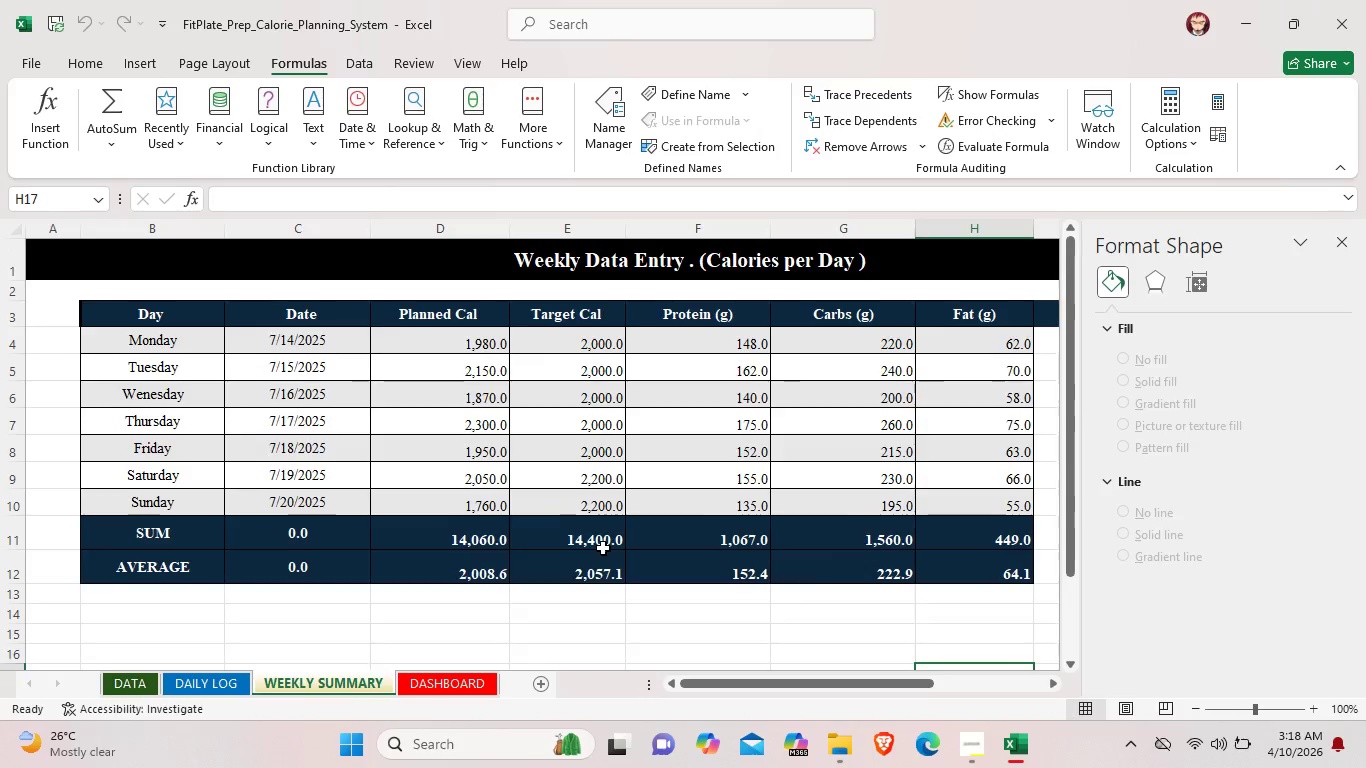 
scroll: coordinate [603, 548], scroll_direction: down, amount: 5.0
 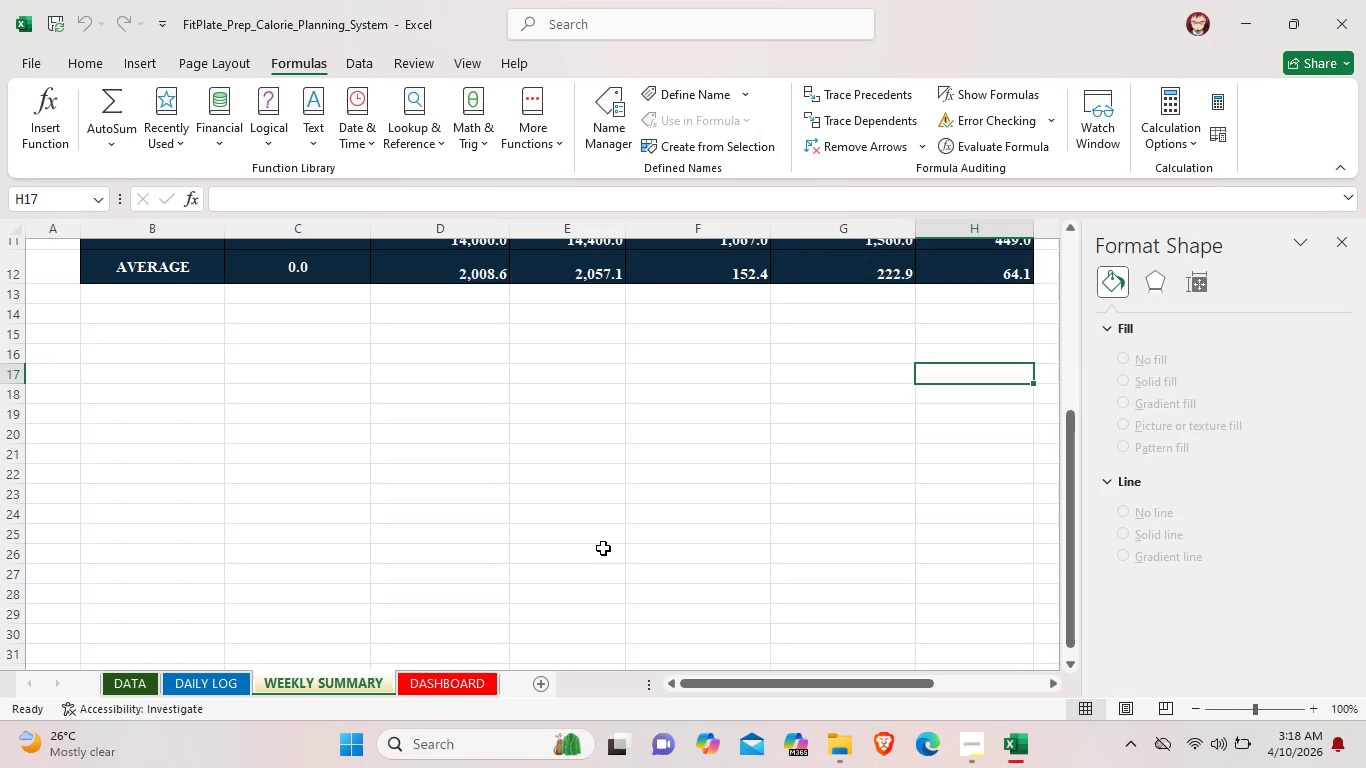 
wait(5.5)
 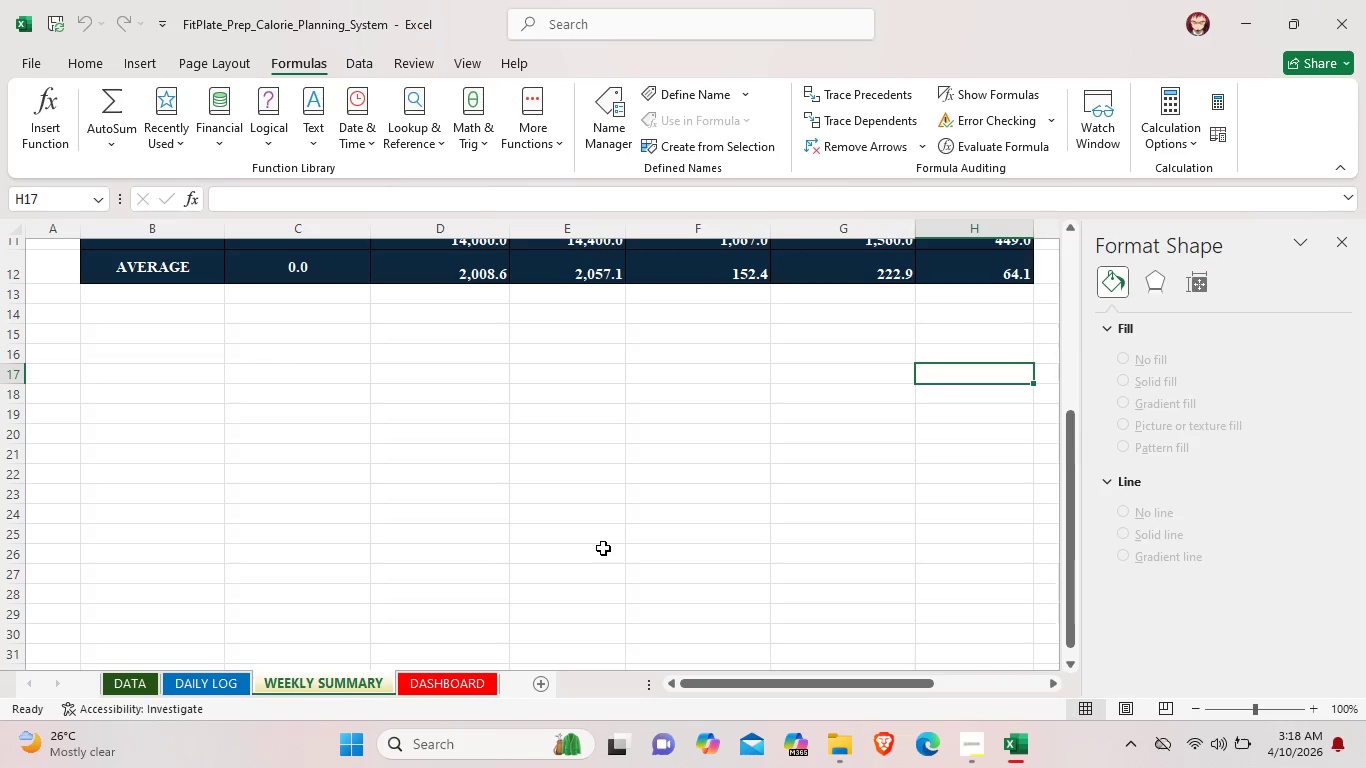 
scroll: coordinate [247, 550], scroll_direction: up, amount: 8.0
 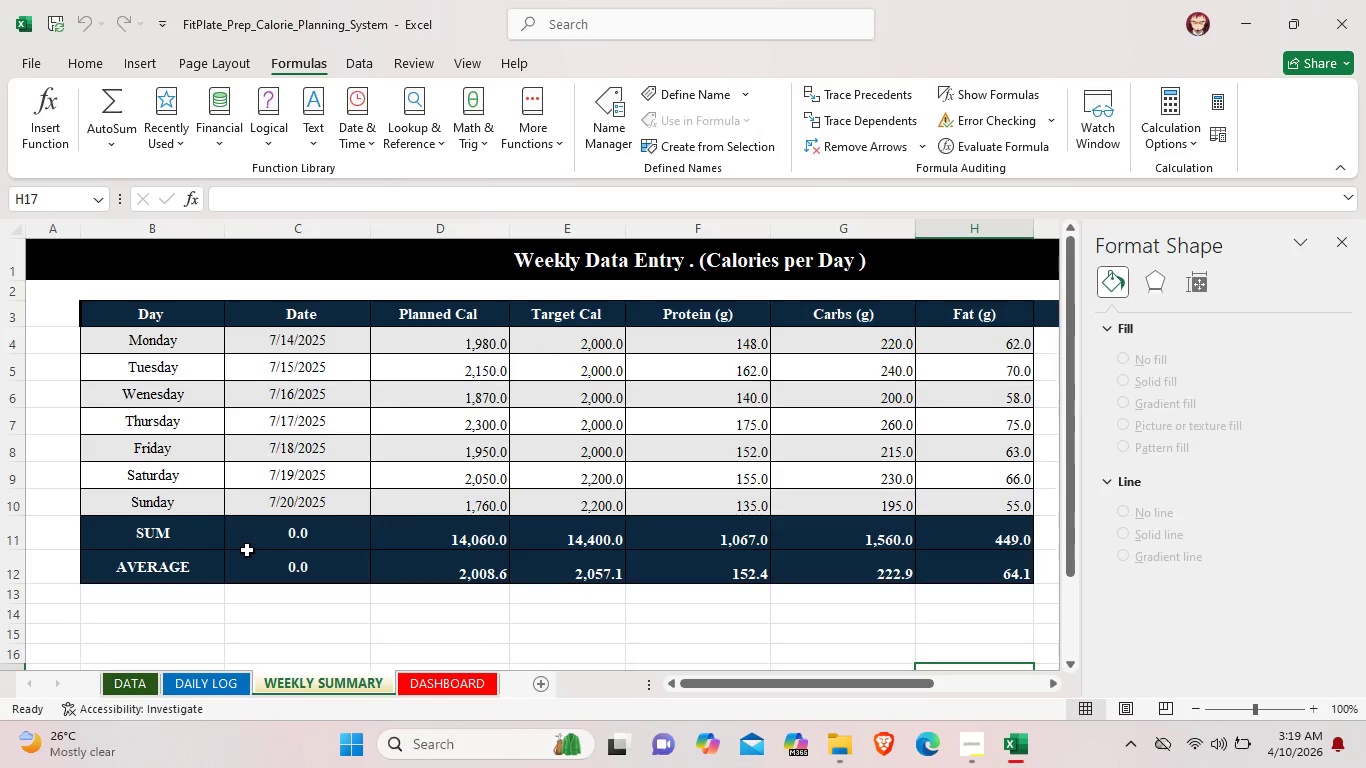 
wait(9.05)
 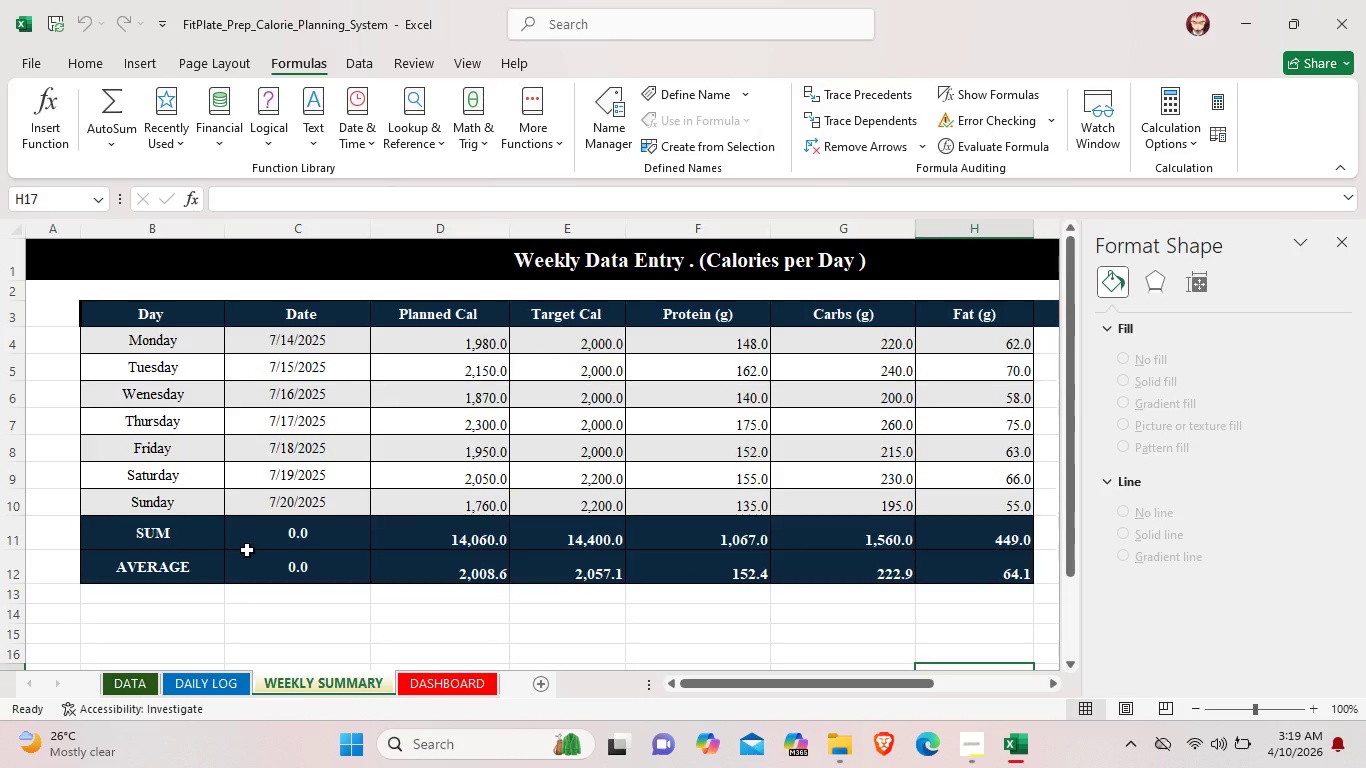 
scroll: coordinate [923, 595], scroll_direction: down, amount: 5.0
 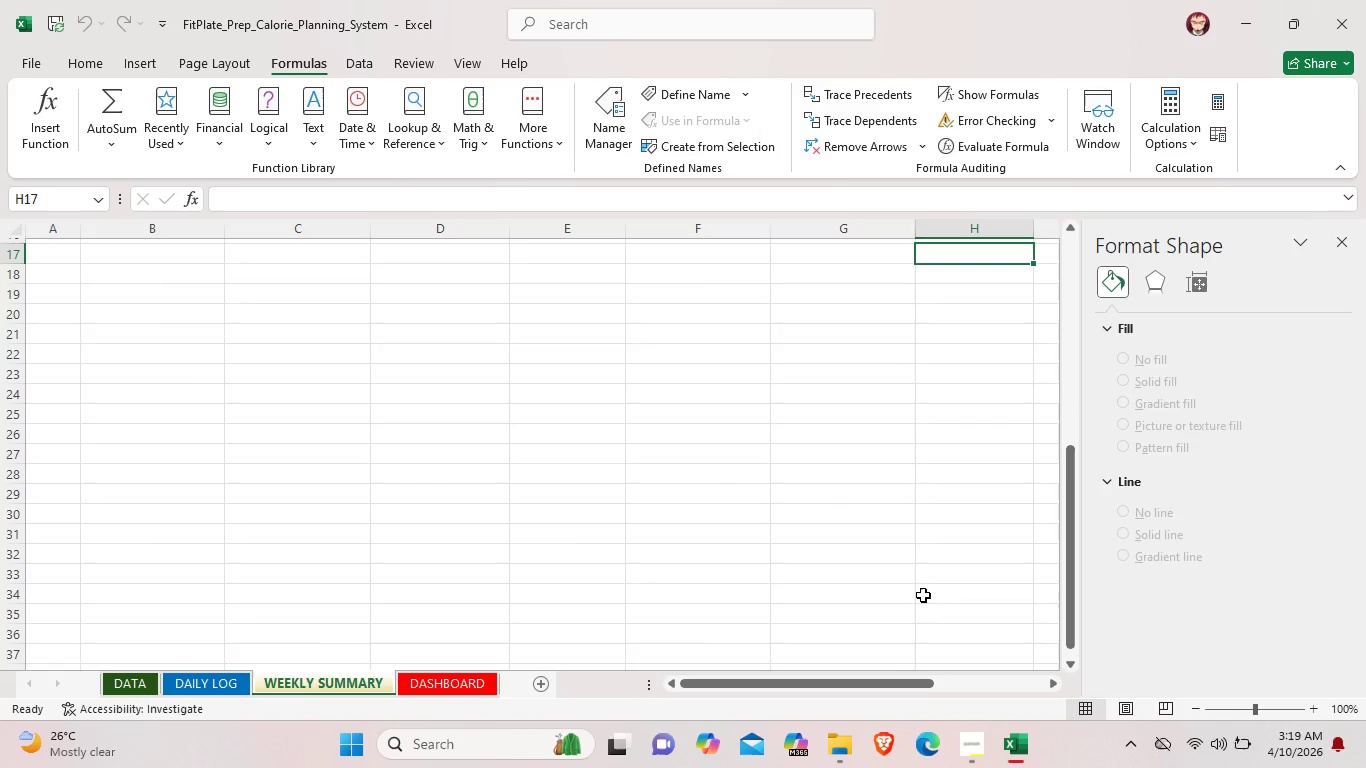 
scroll: coordinate [923, 595], scroll_direction: up, amount: 12.0
 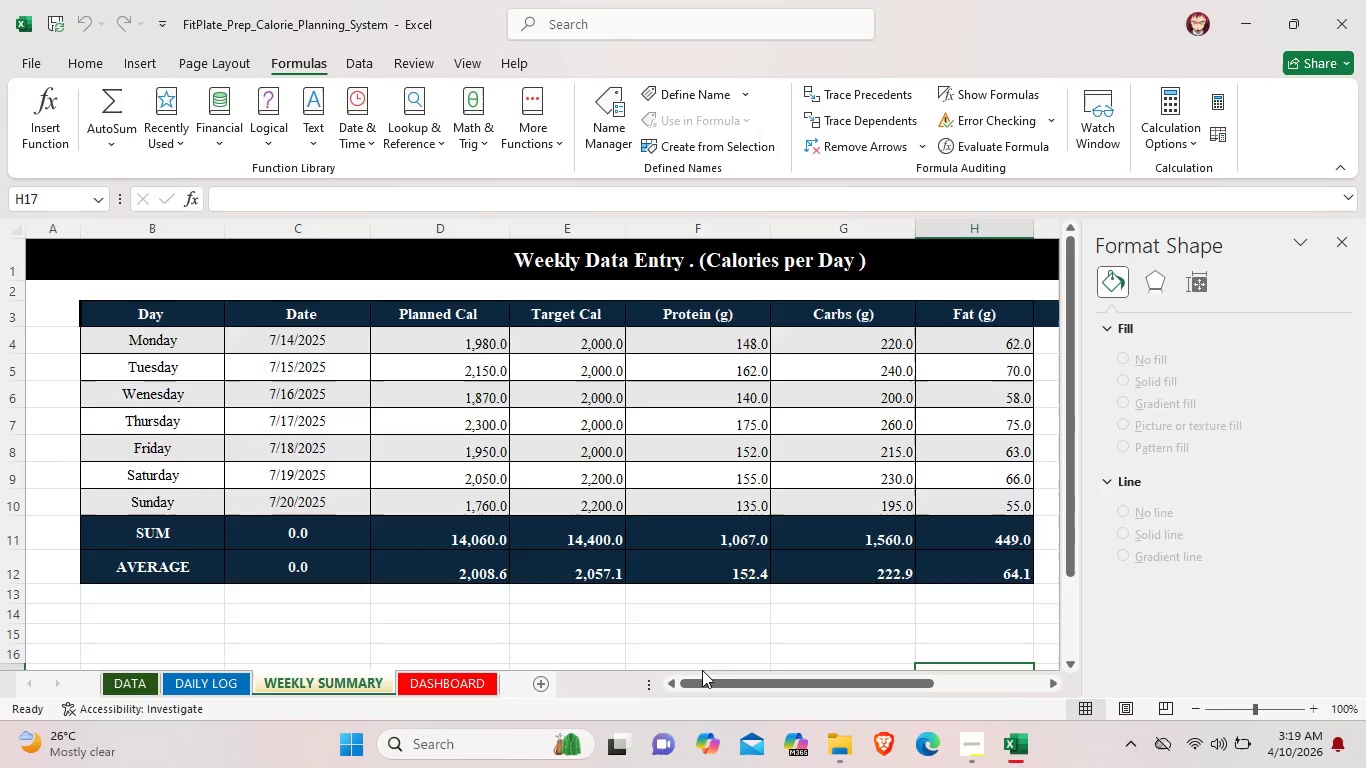 
left_click([586, 587])
 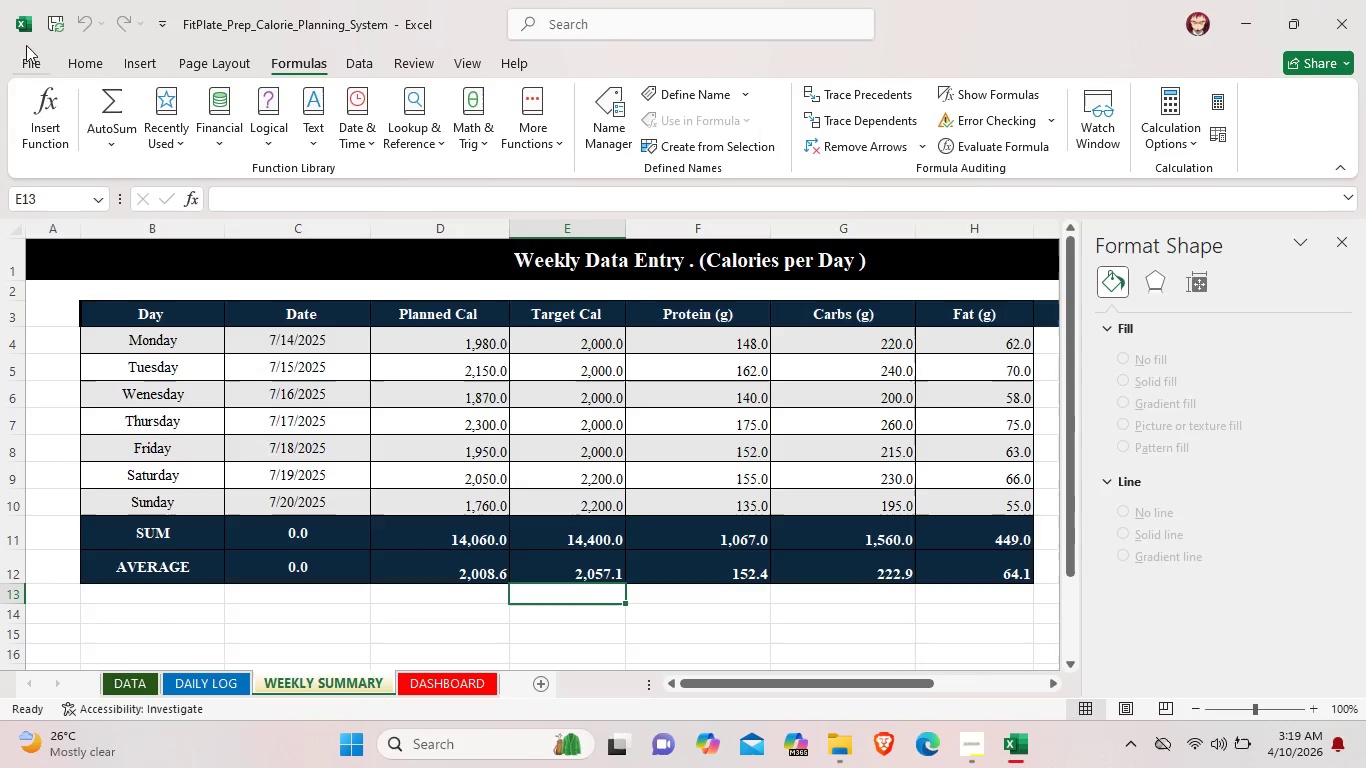 
wait(7.81)
 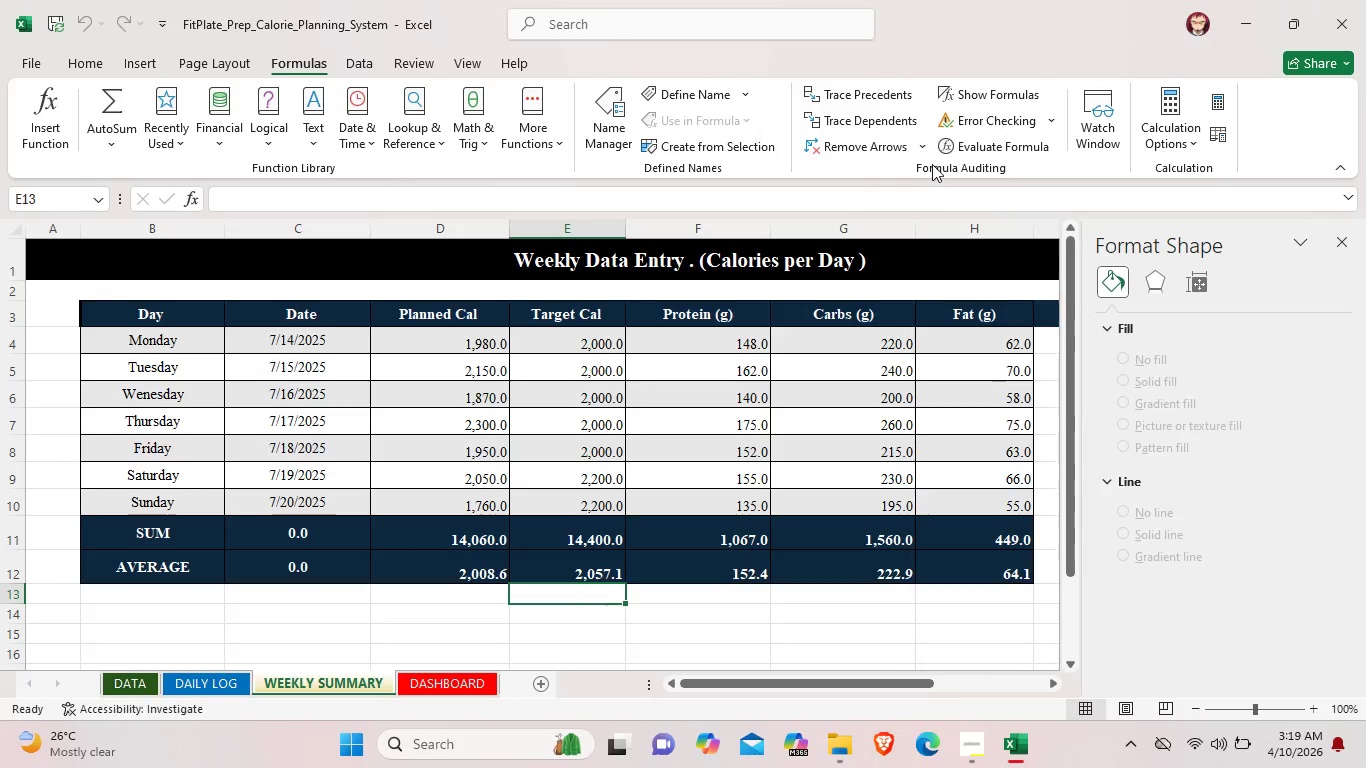 
left_click_drag(start_coordinate=[829, 679], to_coordinate=[655, 690])
 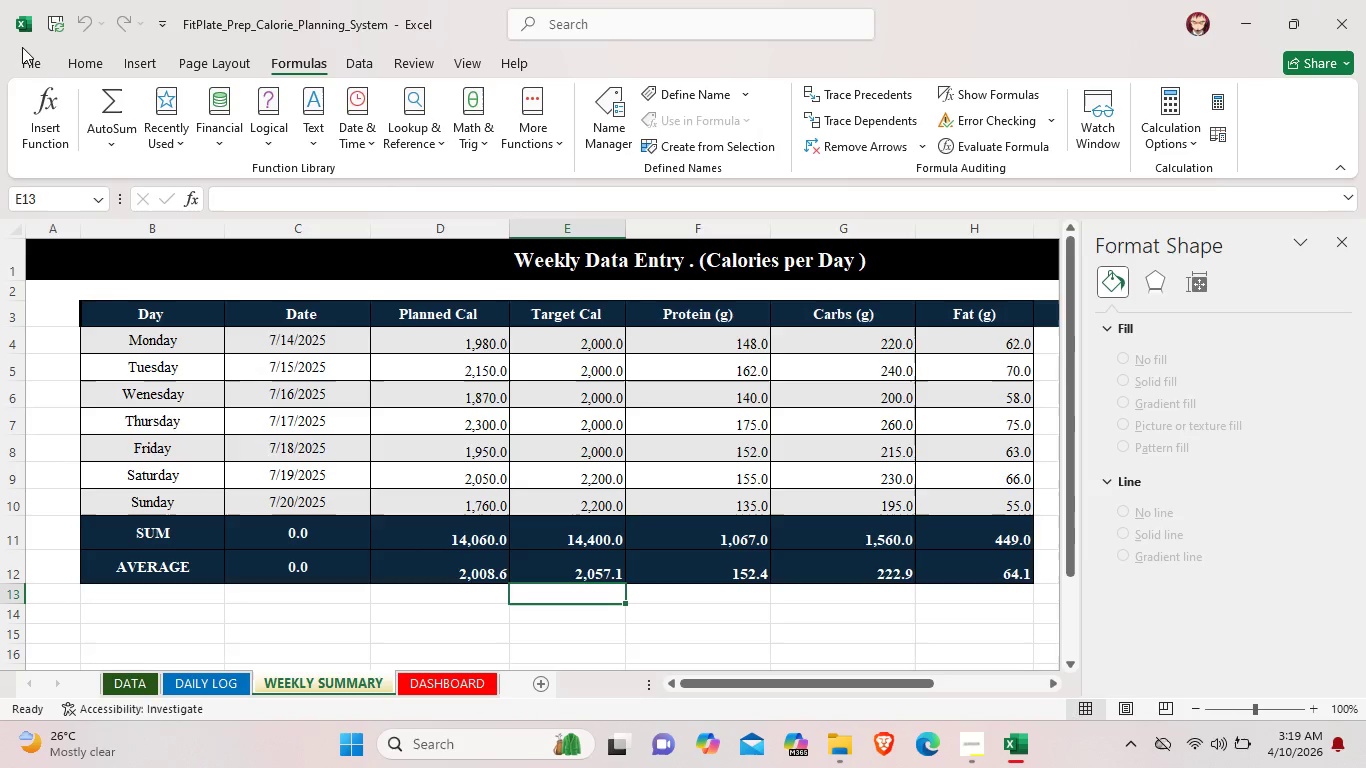 
left_click([21, 63])
 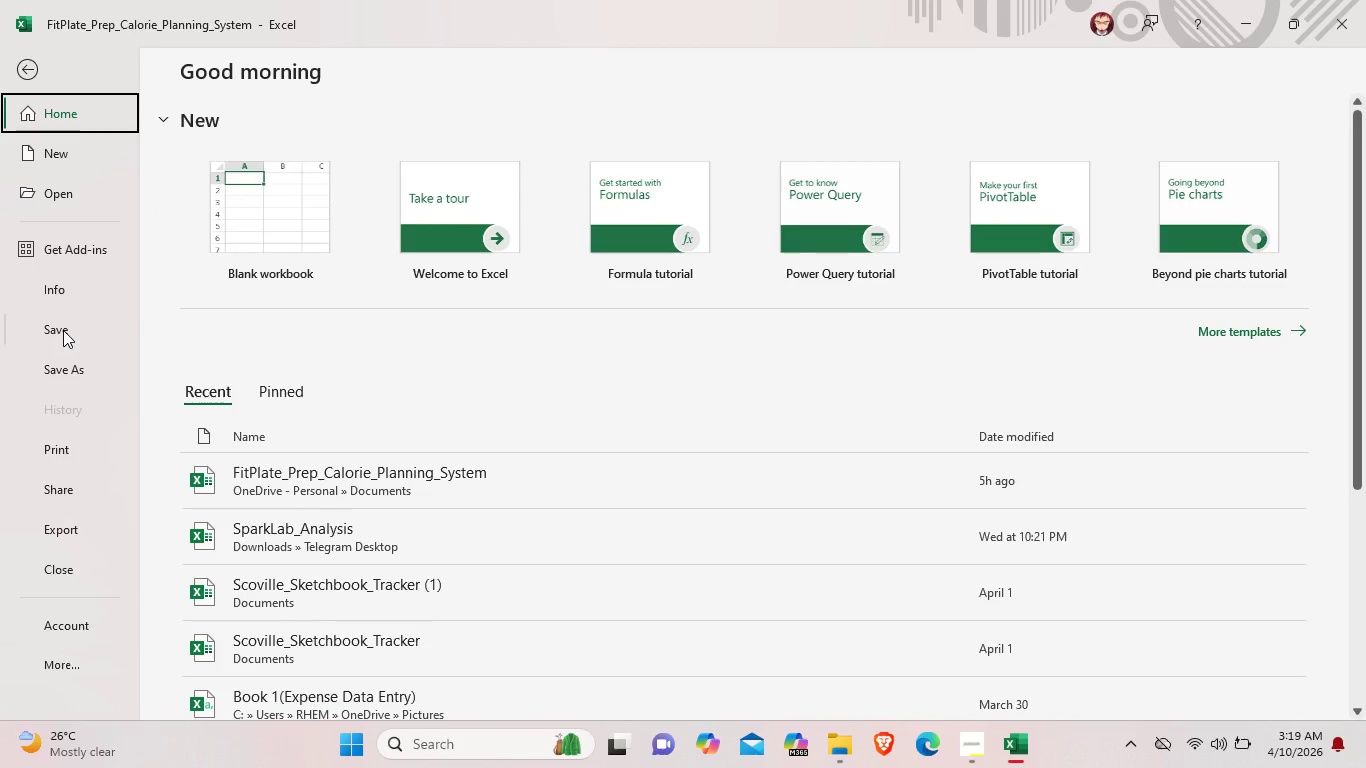 
wait(10.39)
 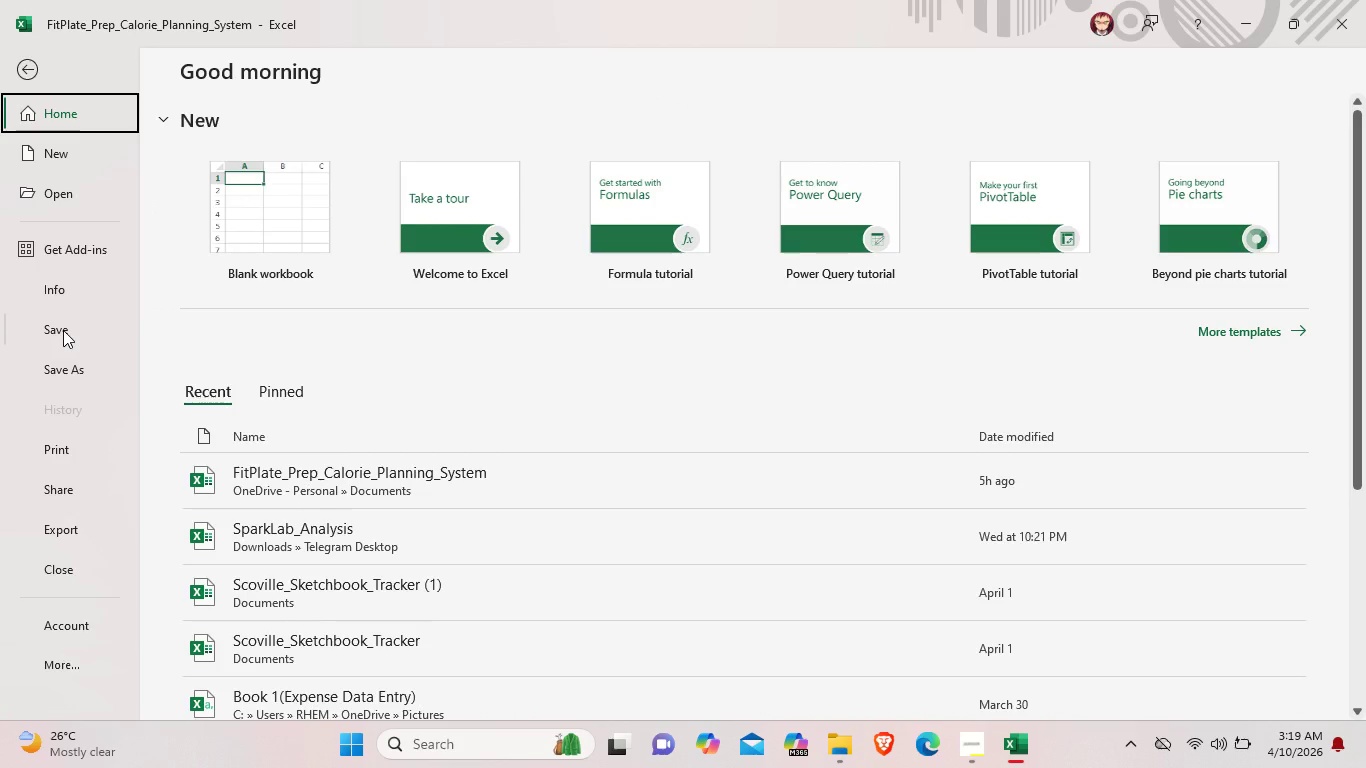 
left_click([76, 362])
 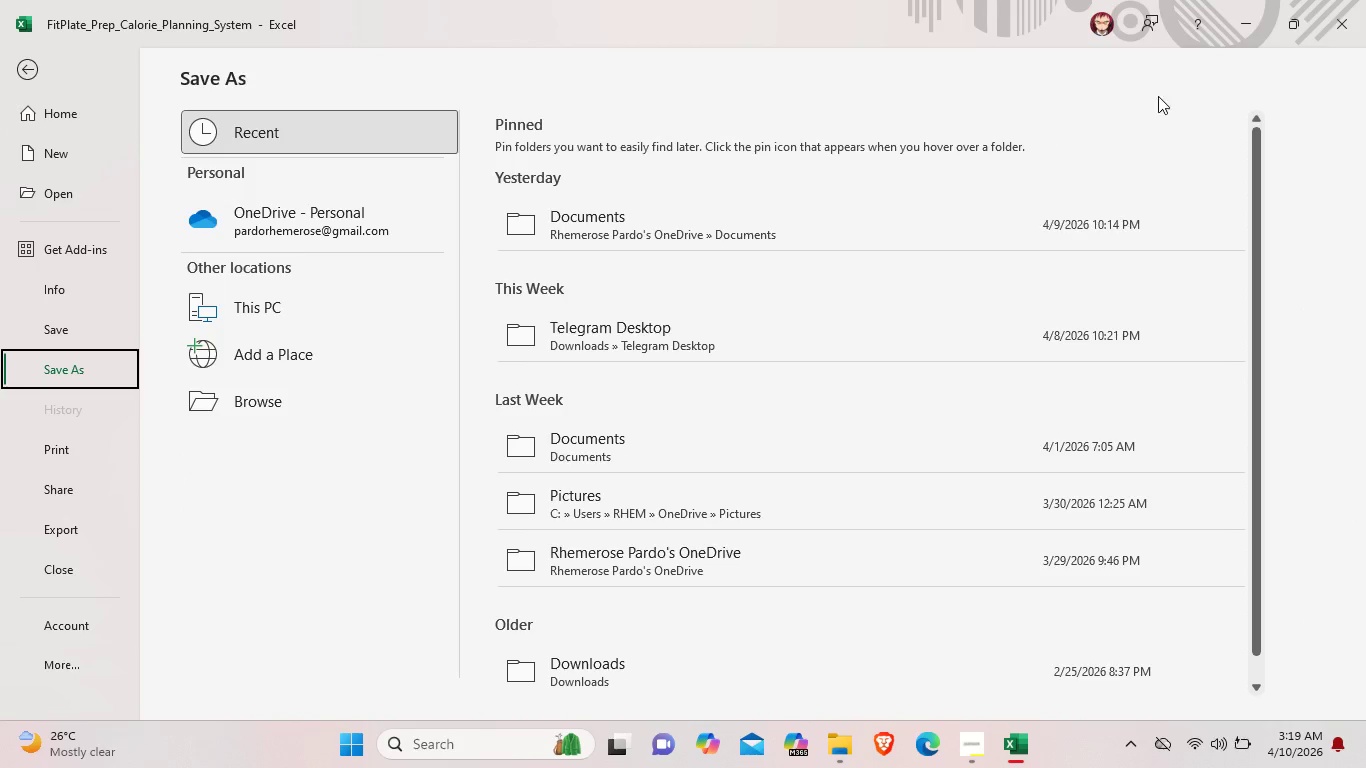 